 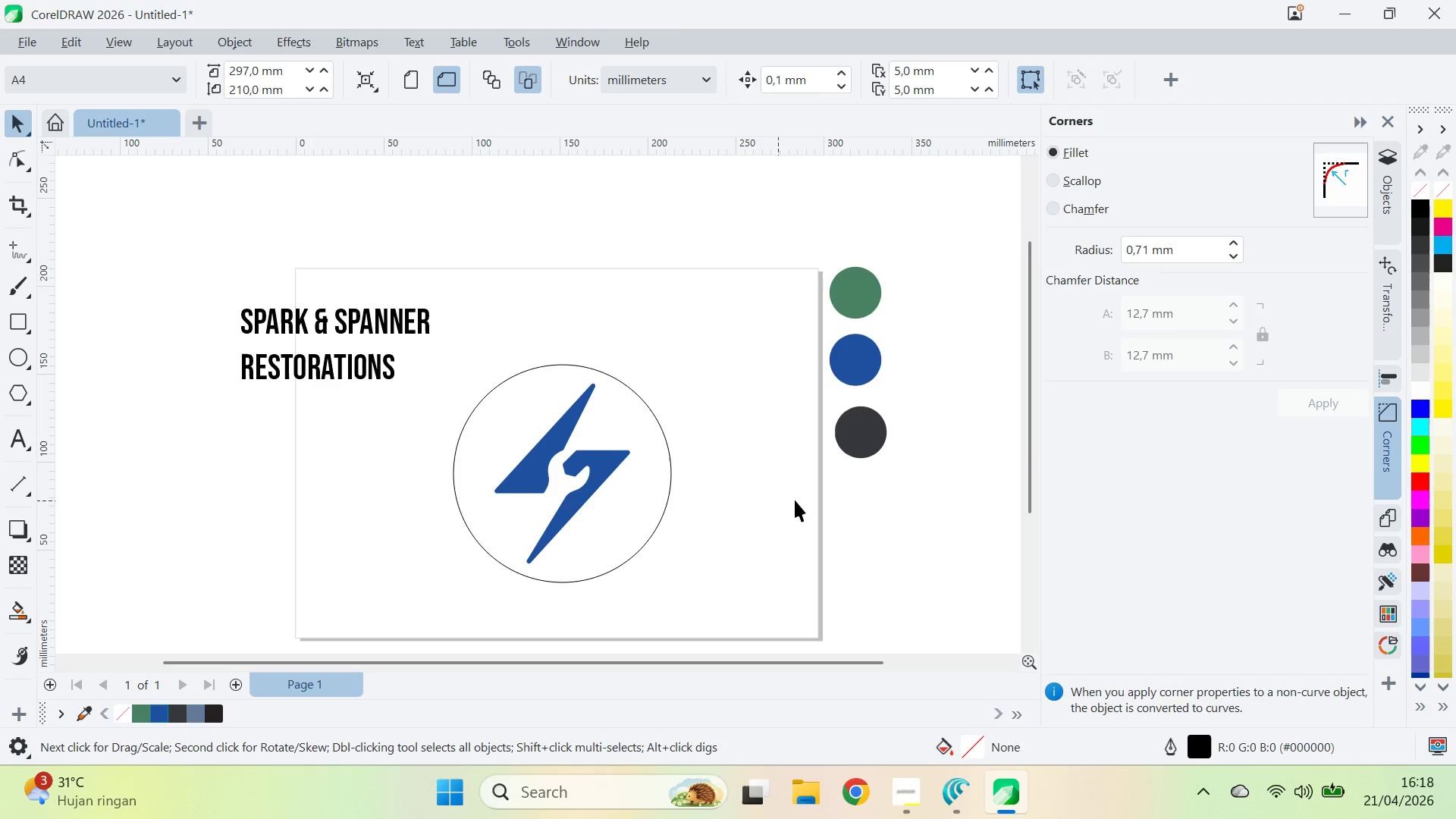 
key(Meta+Shift+MetaLeft)
 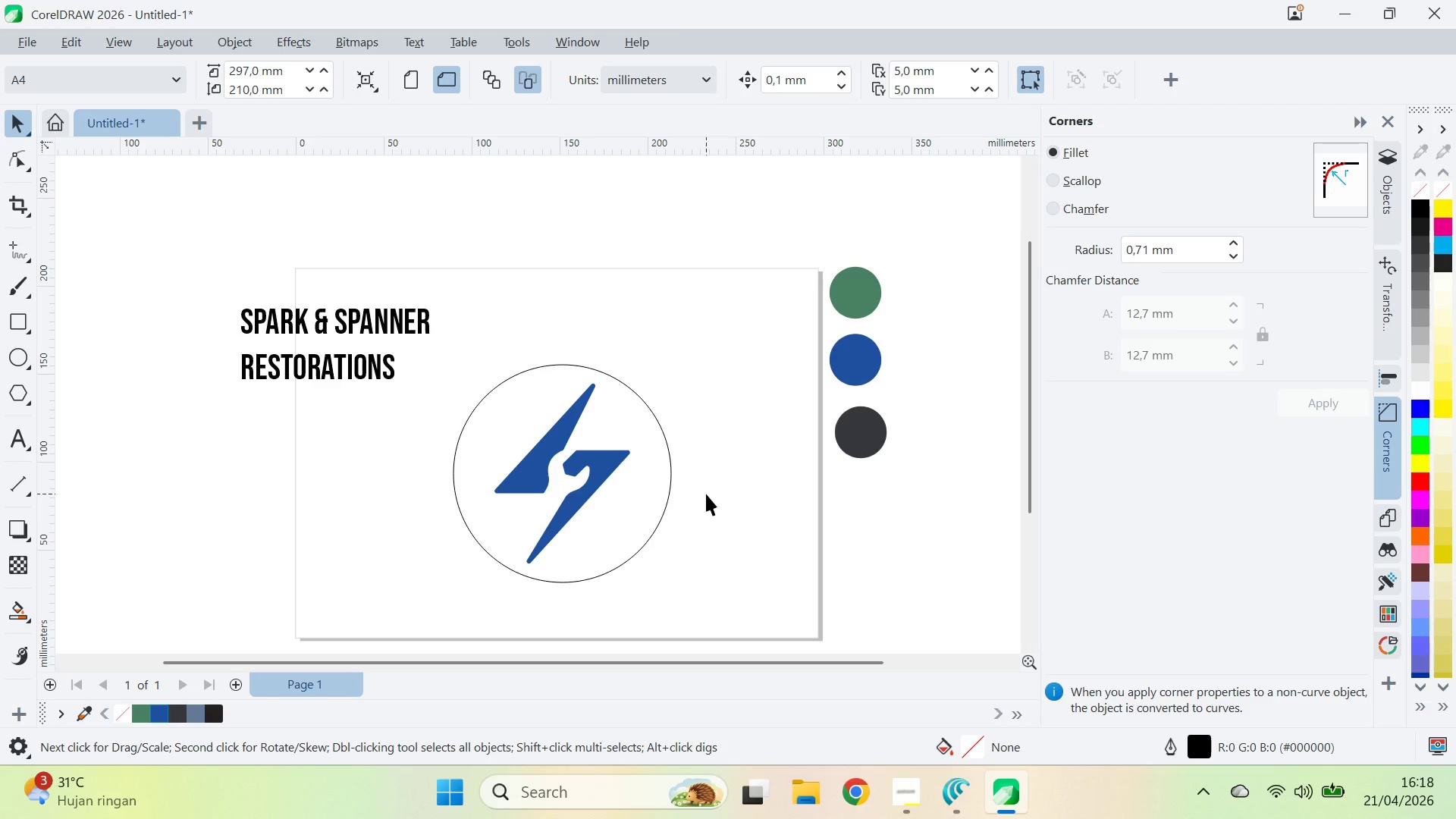 
hold_key(key=V, duration=0.61)
 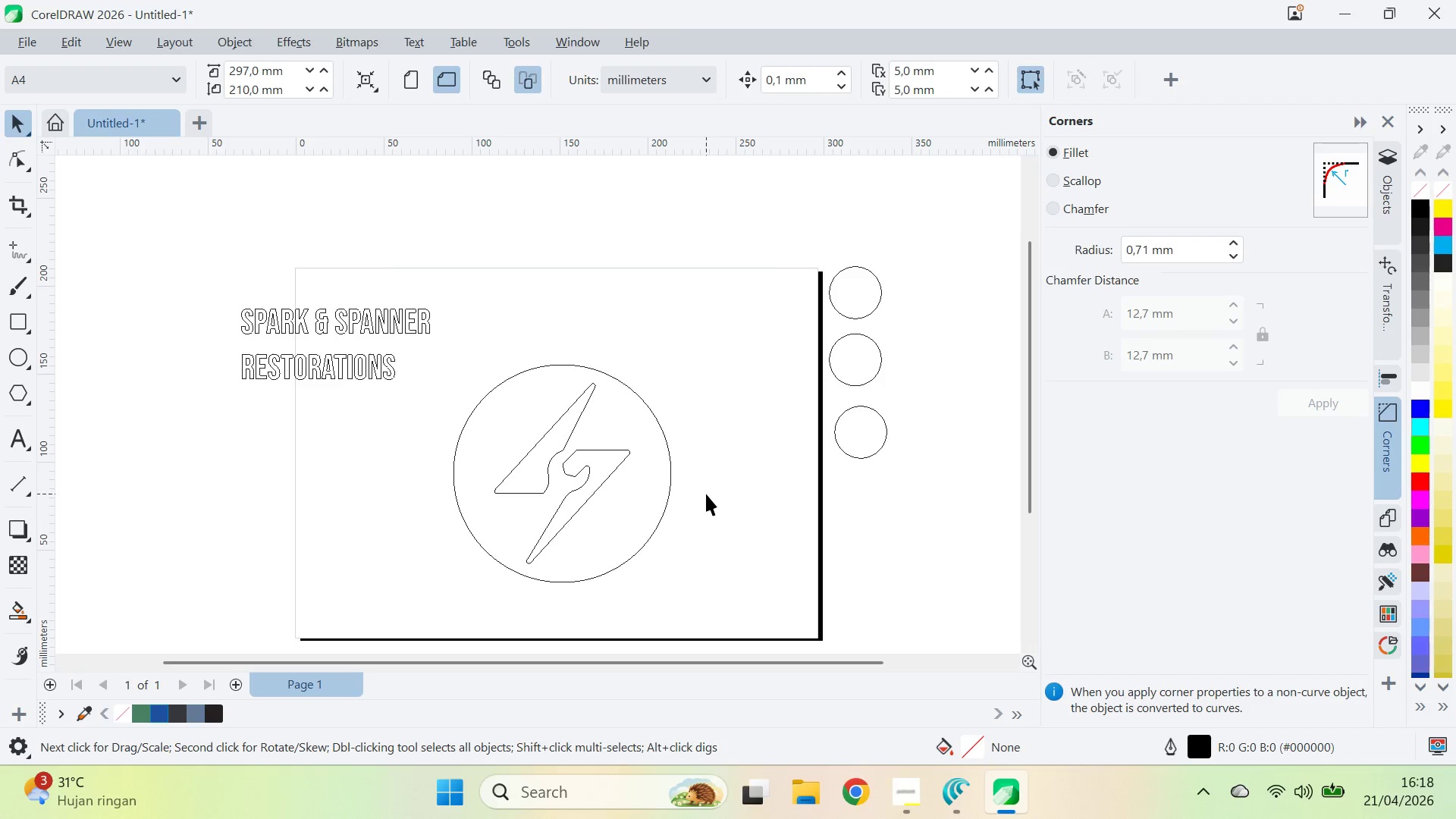 
key(Alt+W)
 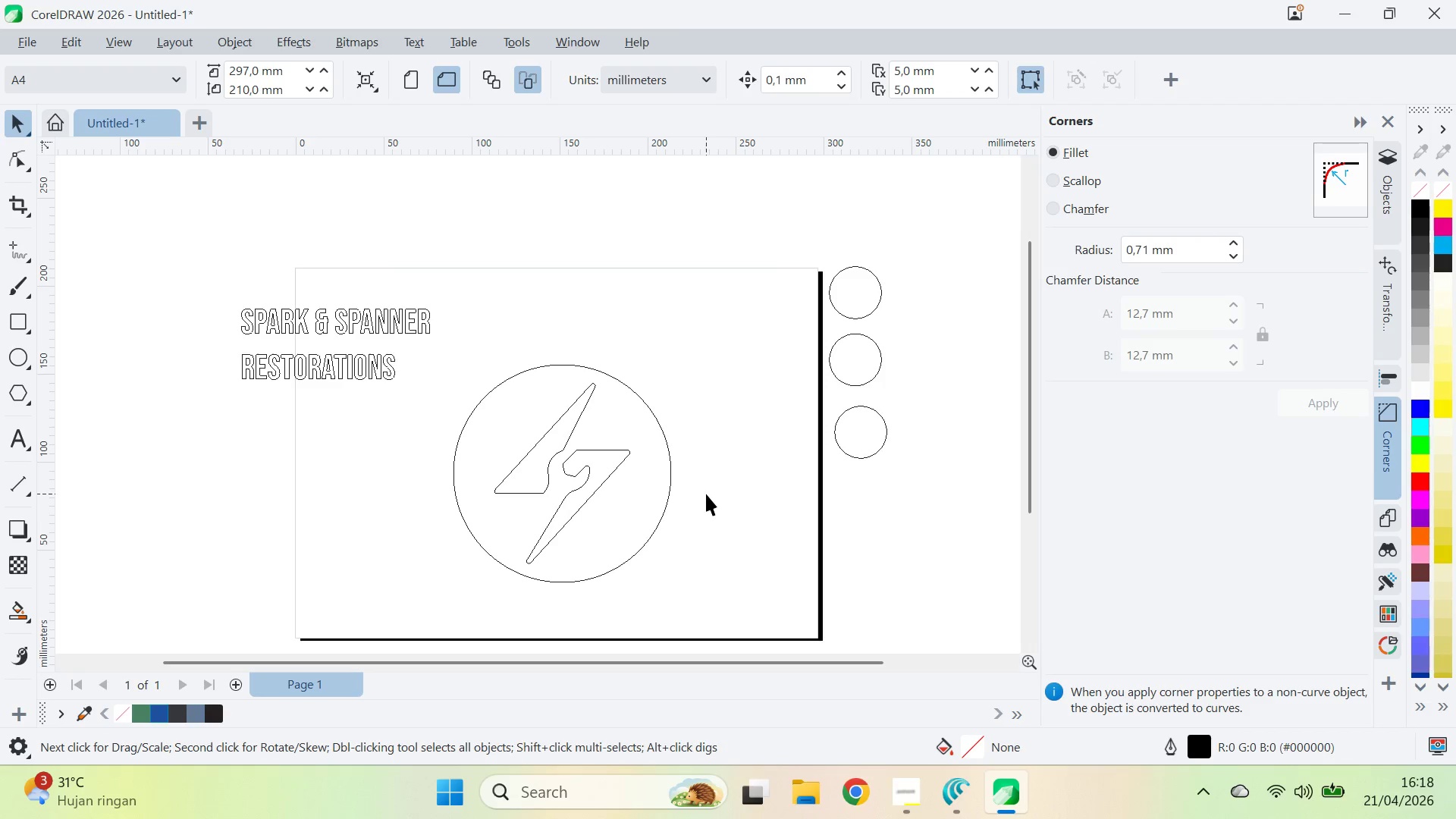 
key(Meta+Shift+ShiftLeft)
 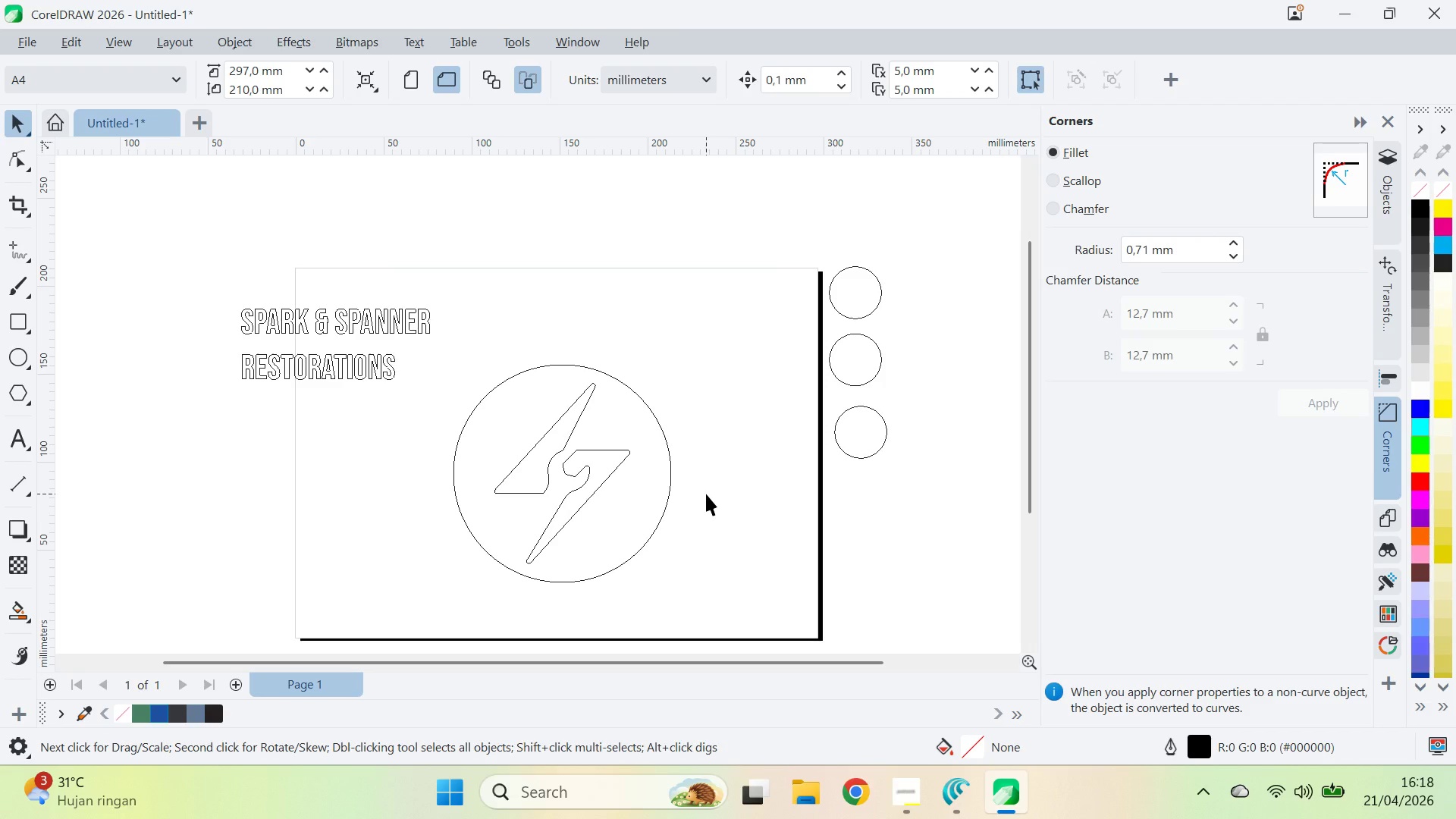 
key(Meta+Shift+S)
 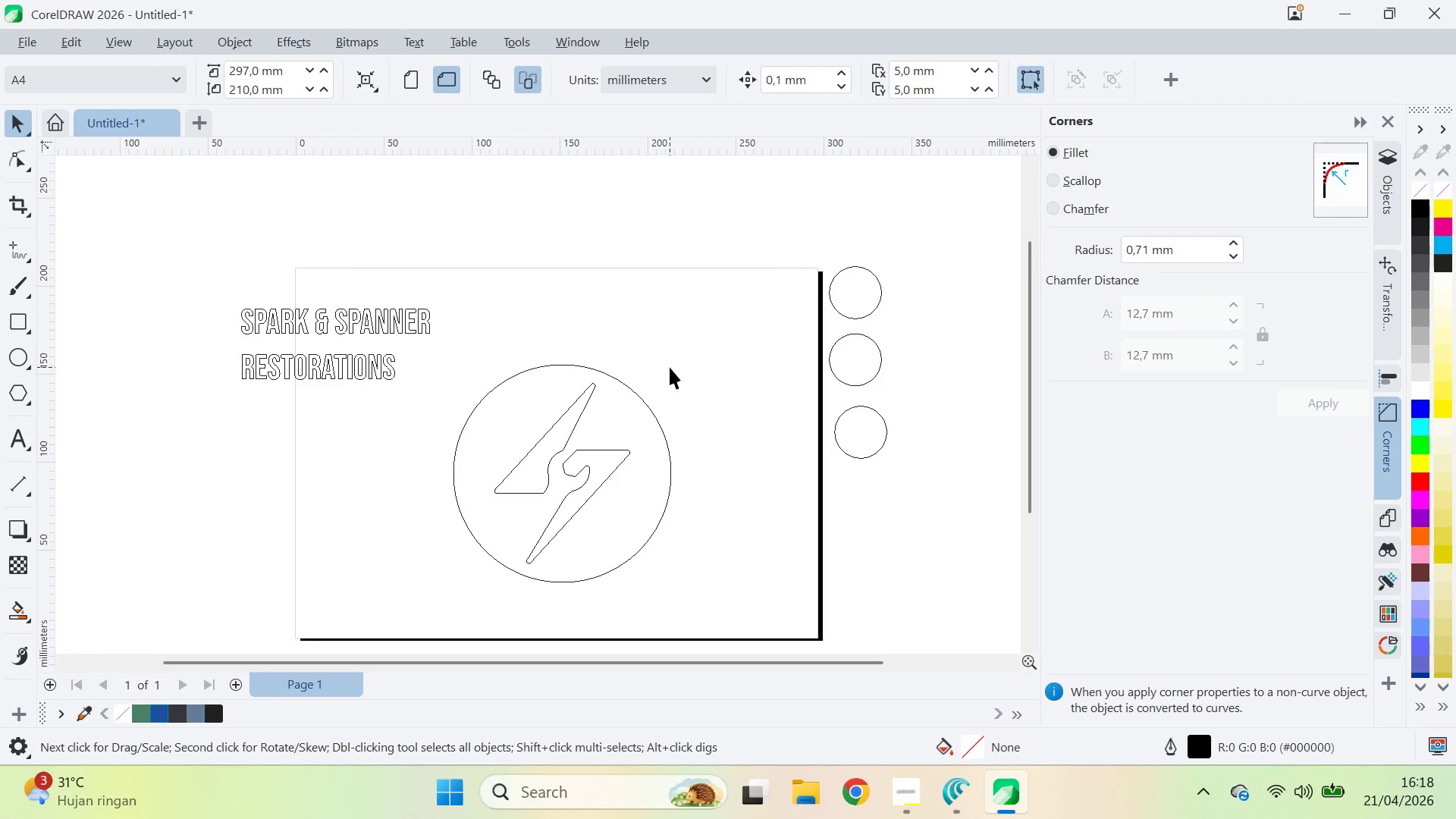 
key(Alt+V)
 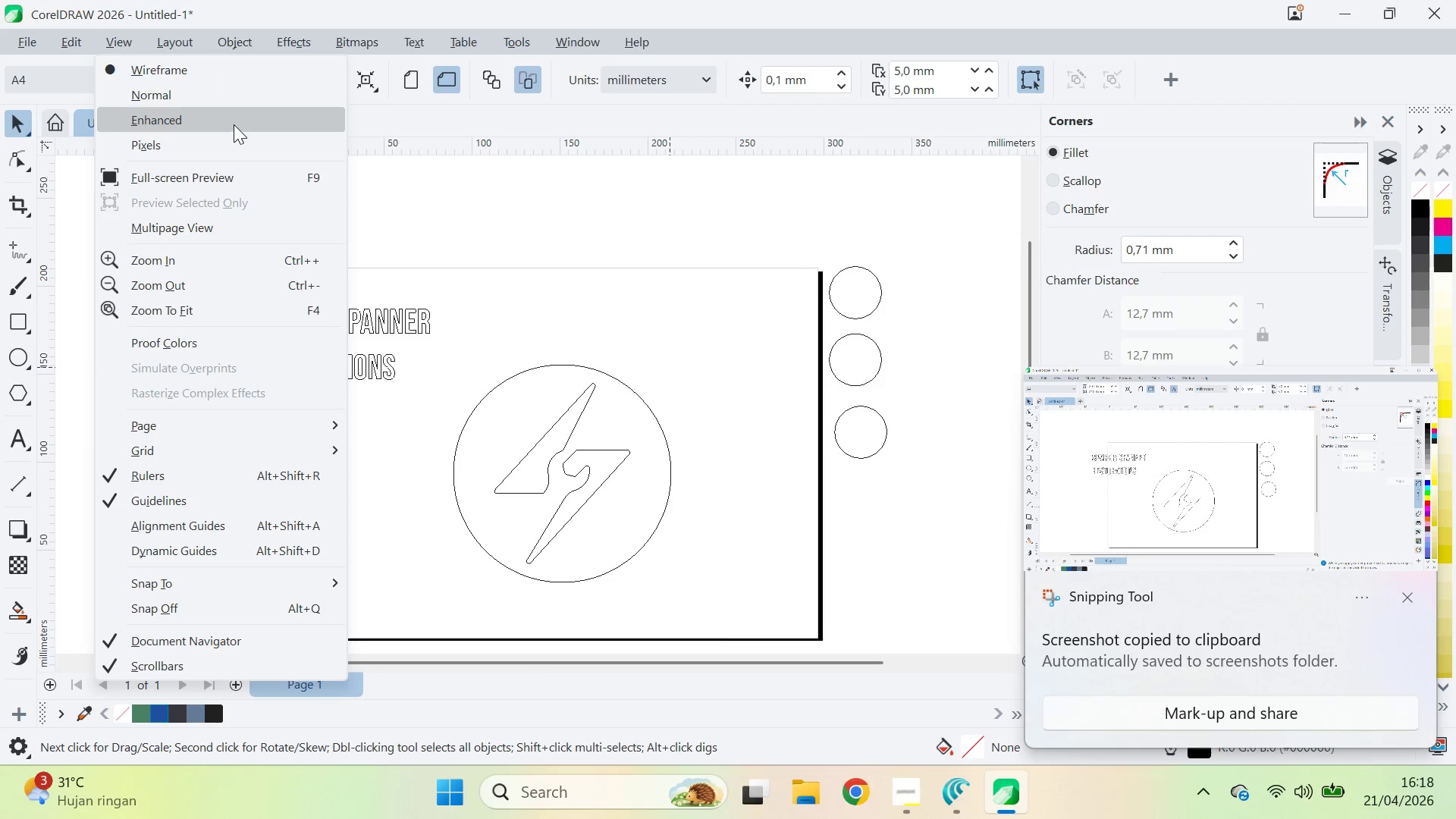 
double_click([771, 356])
 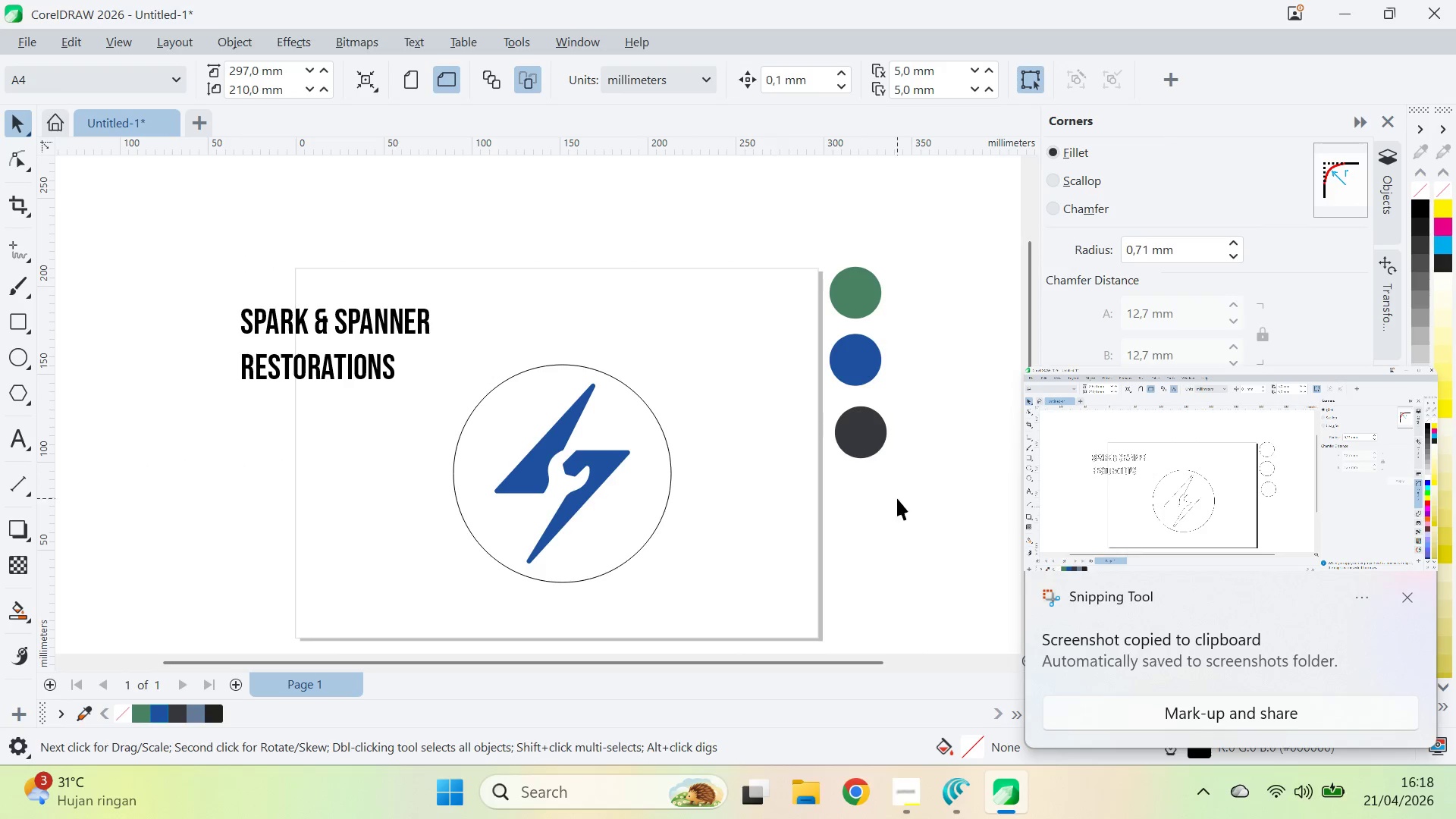 
key(Control+V)
 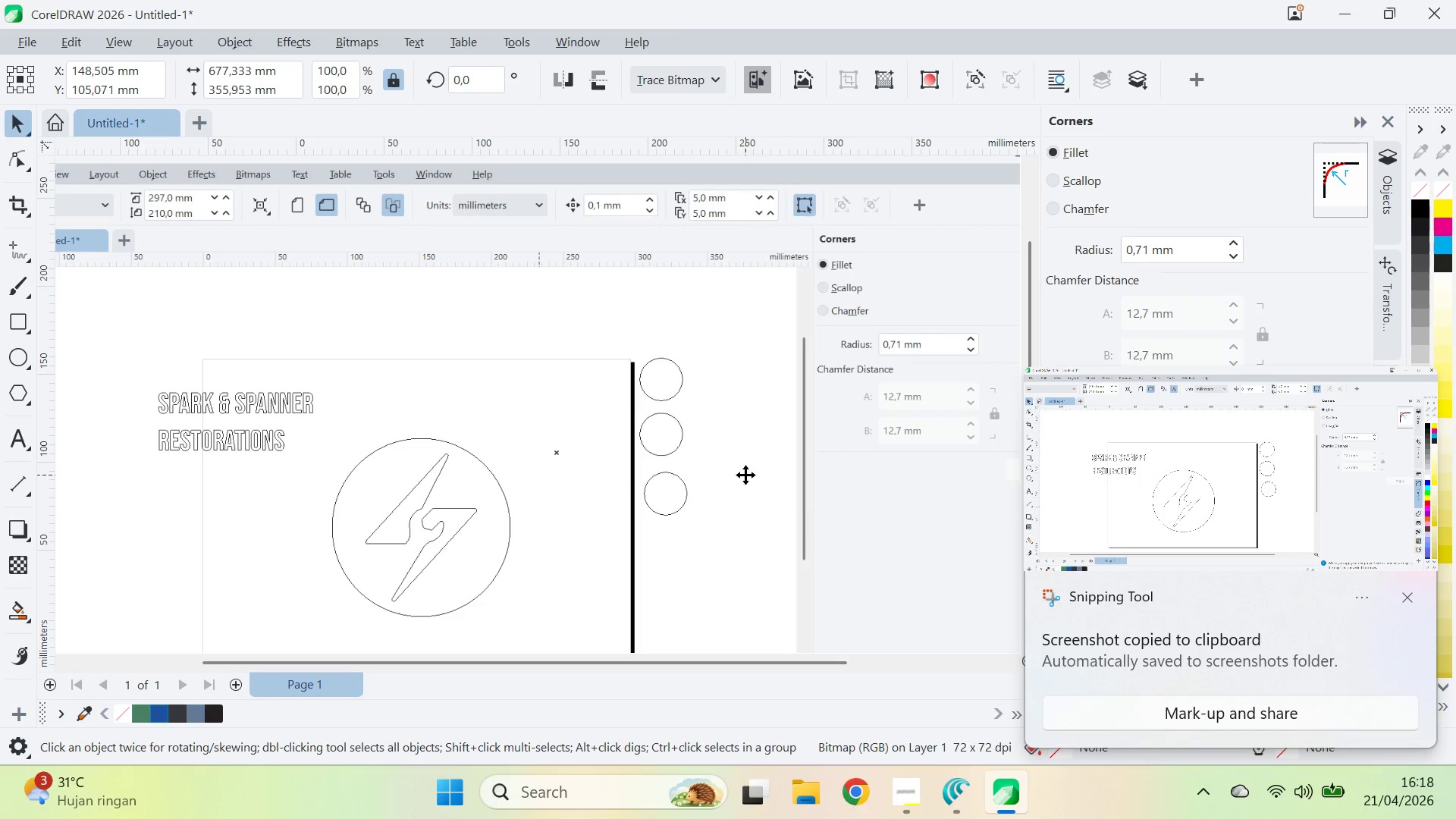 
key(Control+E)
 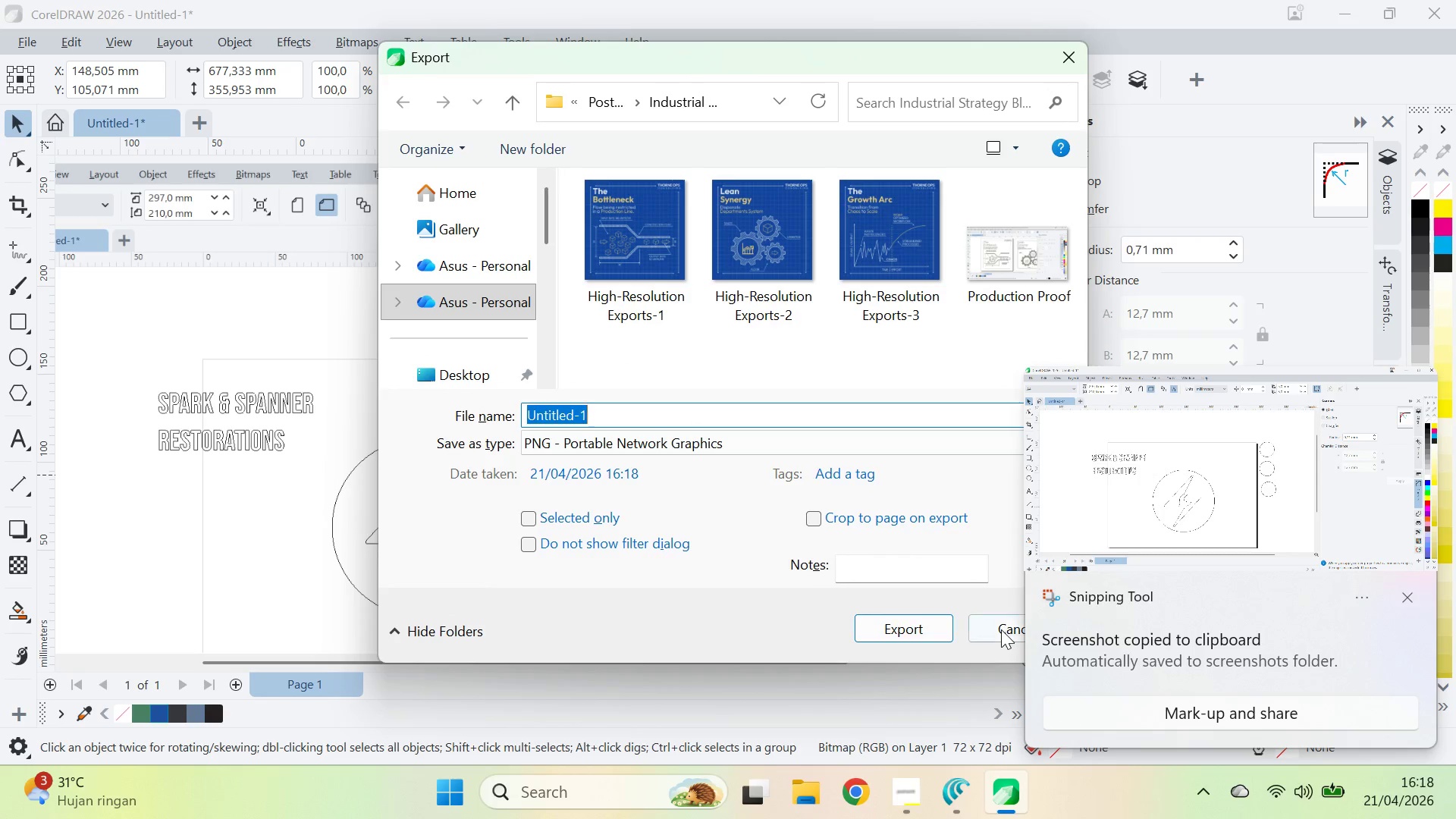 
key(Alt+Tab)